 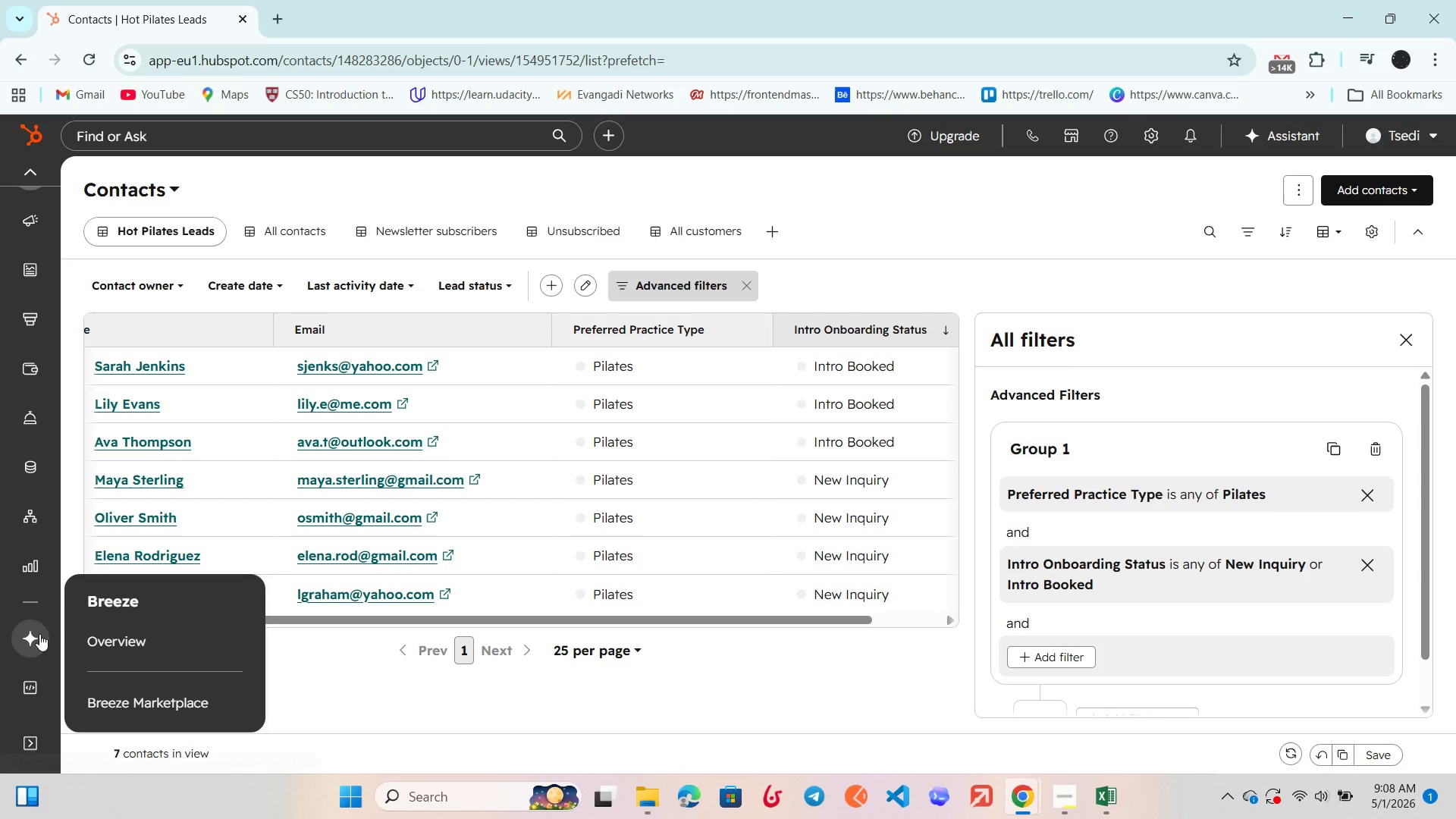 
left_click([136, 572])
 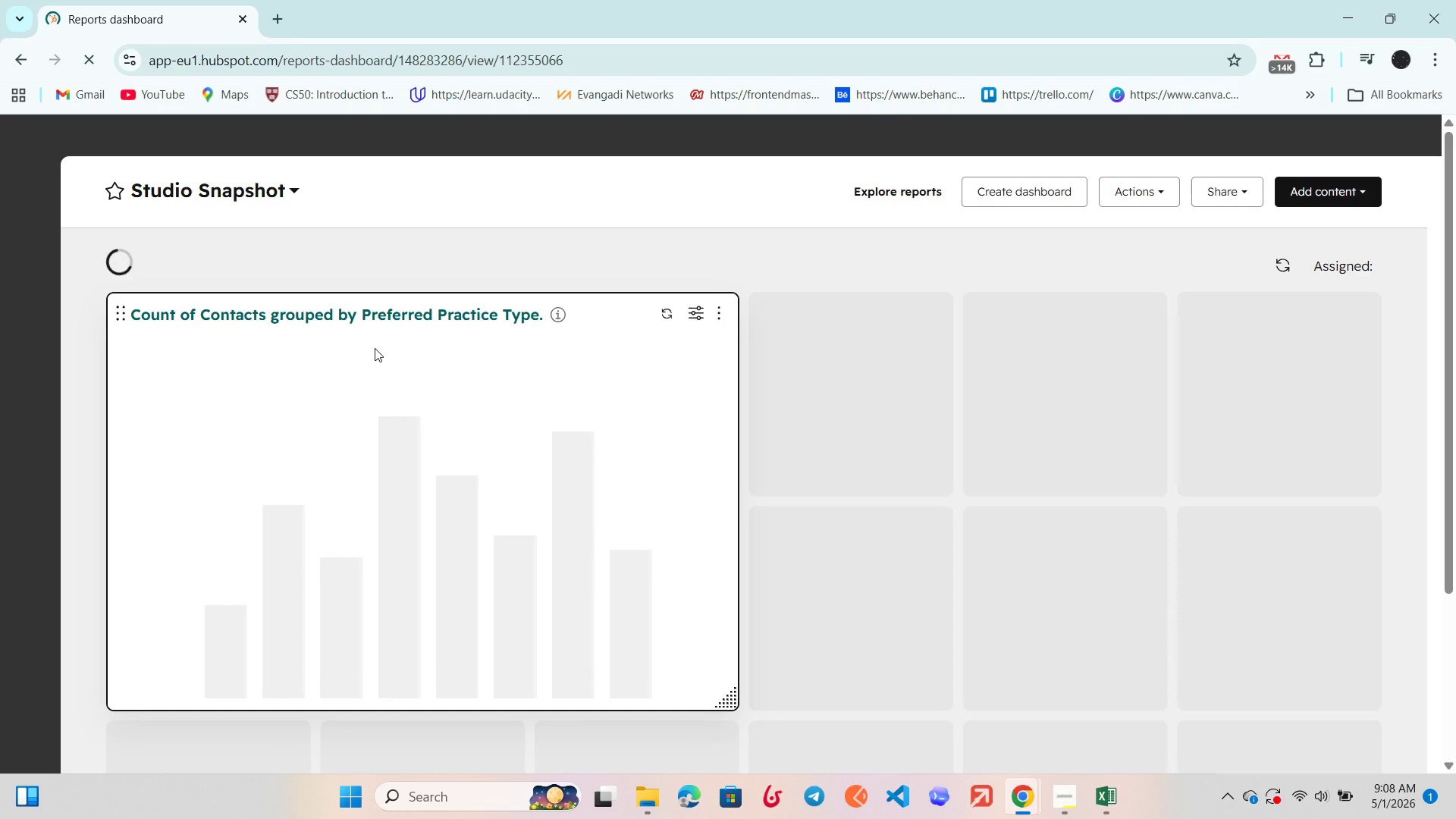 
wait(15.17)
 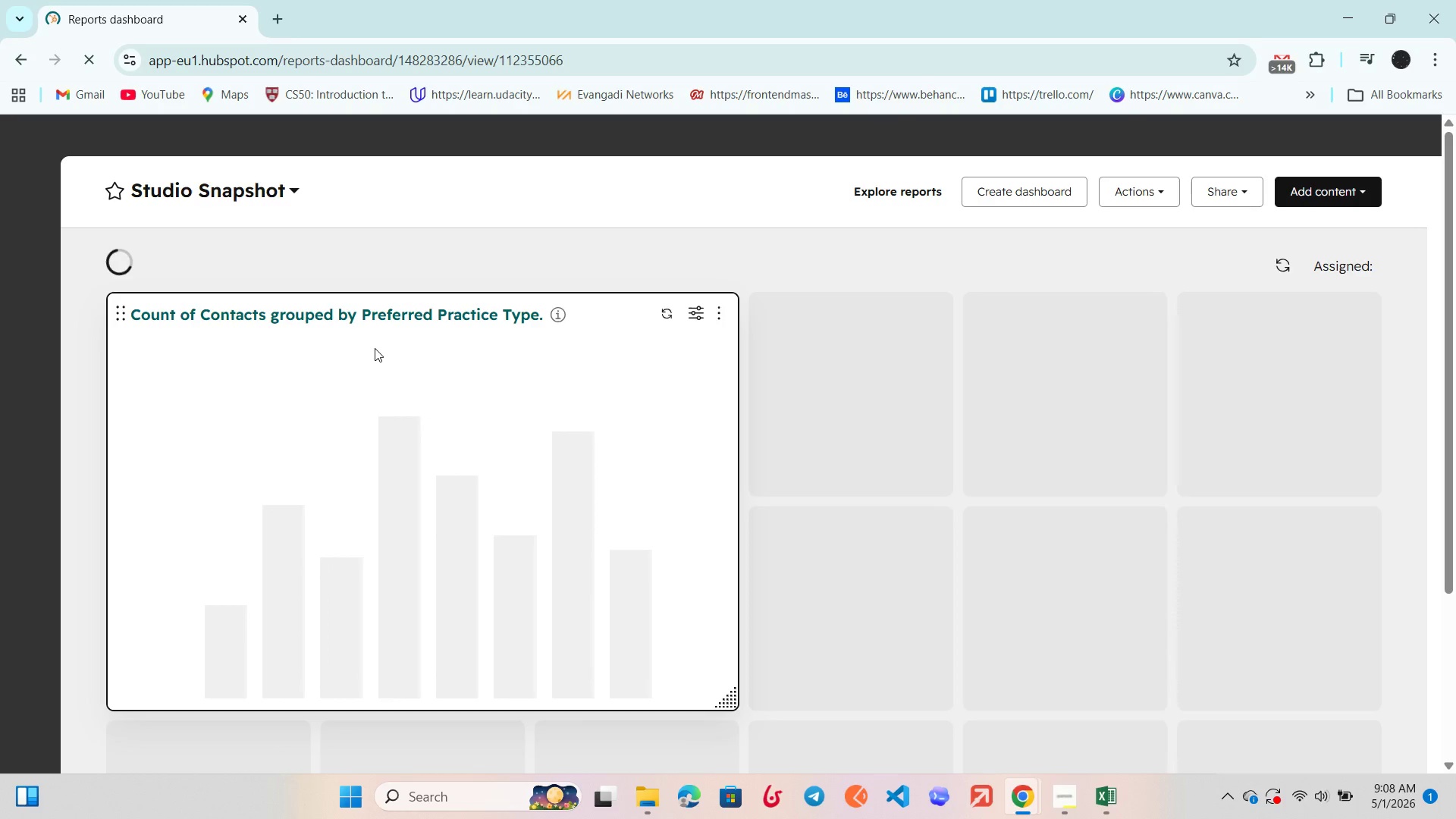 
key(F11)
 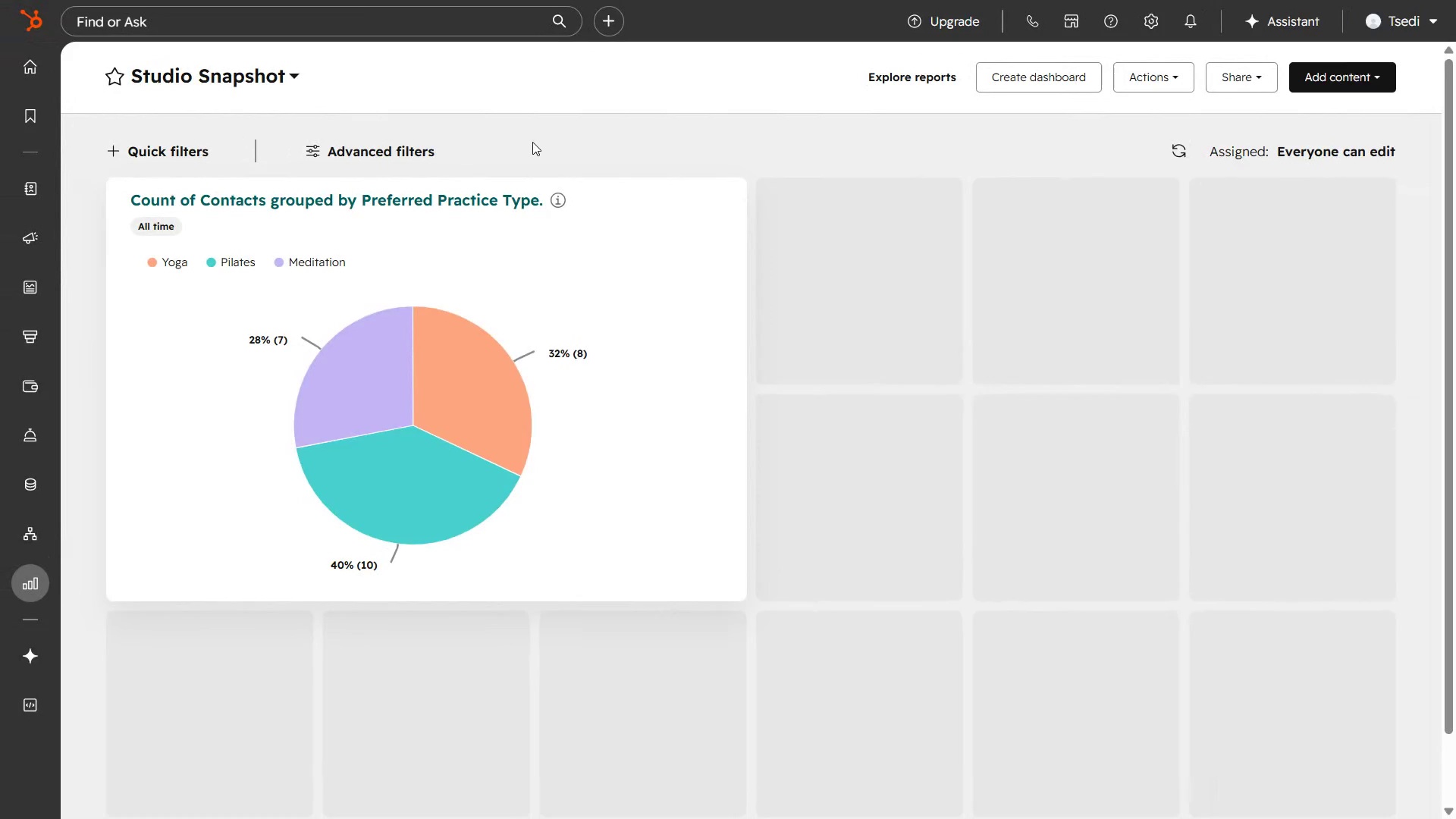 
wait(17.73)
 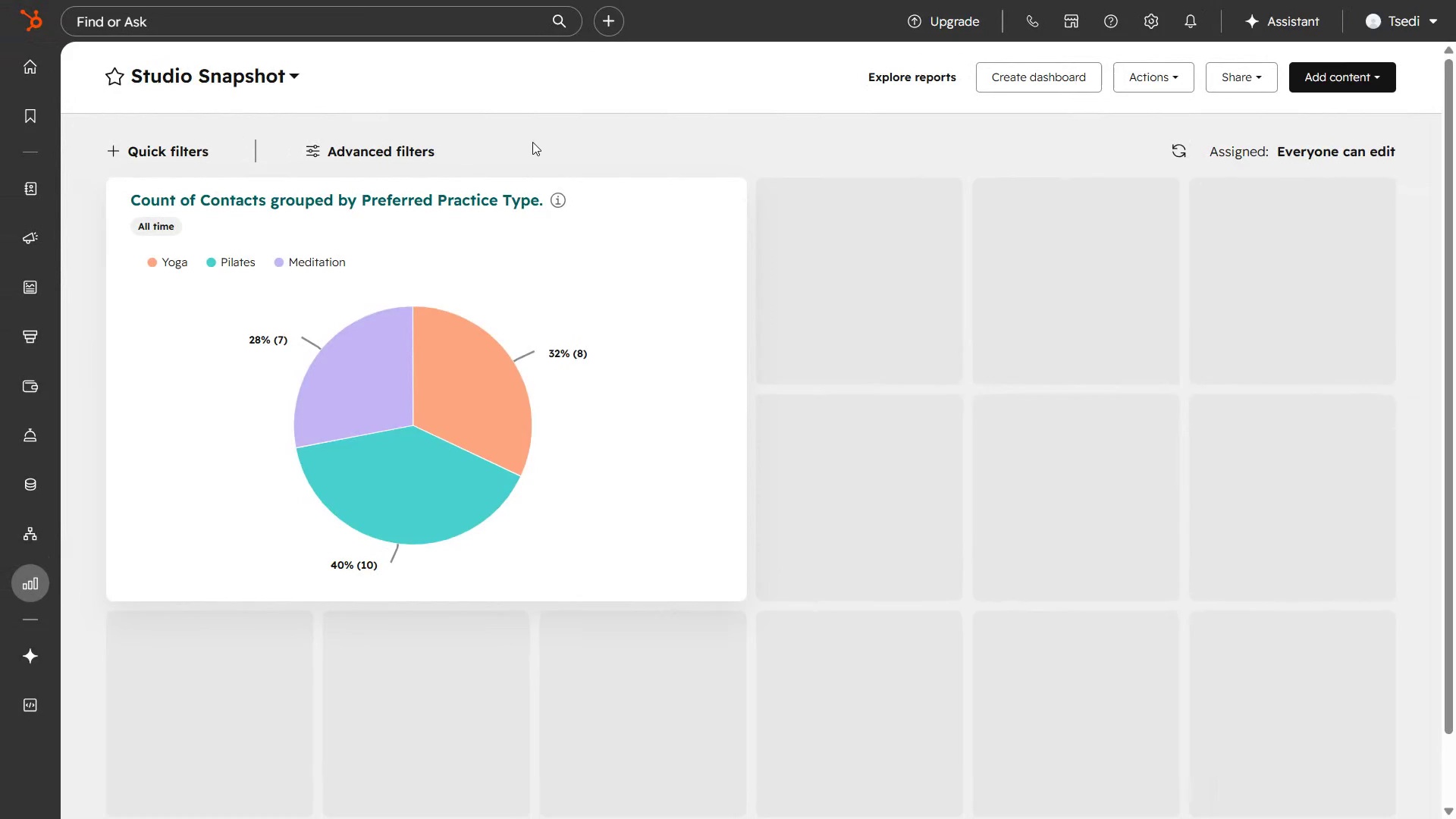 
left_click_drag(start_coordinate=[741, 584], to_coordinate=[1224, 789])
 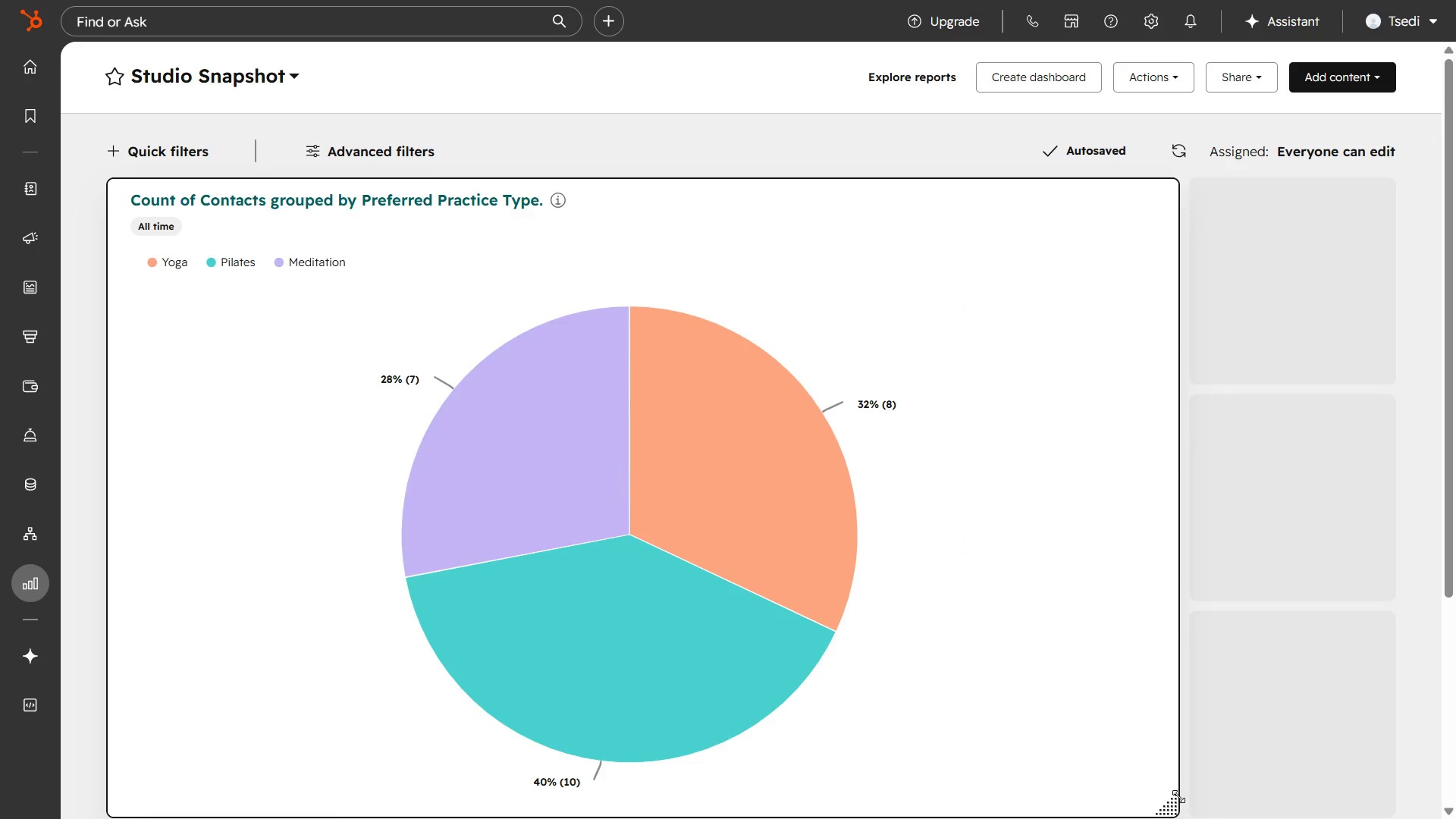 
left_click_drag(start_coordinate=[1178, 801], to_coordinate=[1128, 735])
 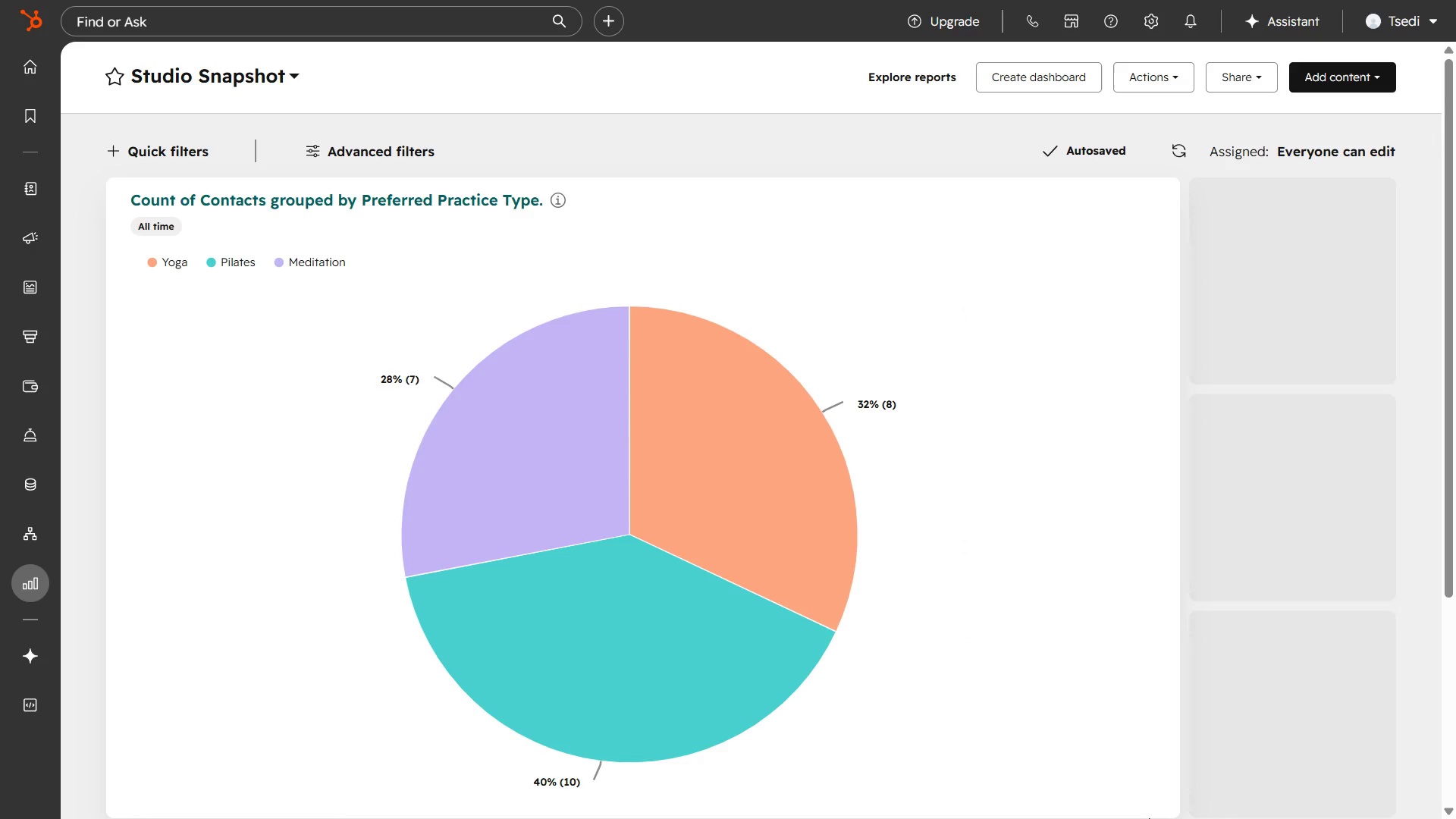 
left_click_drag(start_coordinate=[1154, 814], to_coordinate=[1141, 726])
 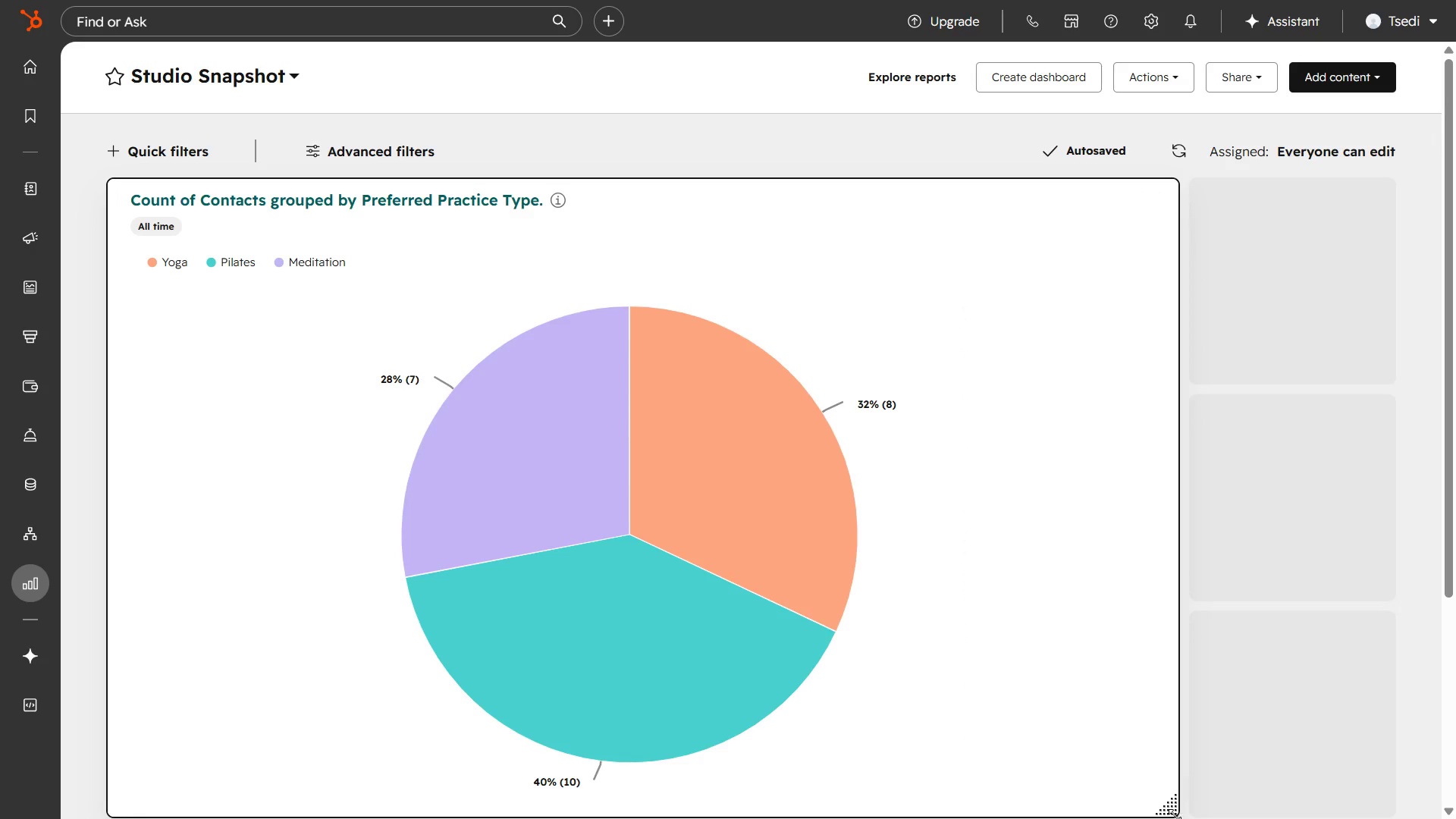 
left_click_drag(start_coordinate=[1175, 815], to_coordinate=[1185, 603])
 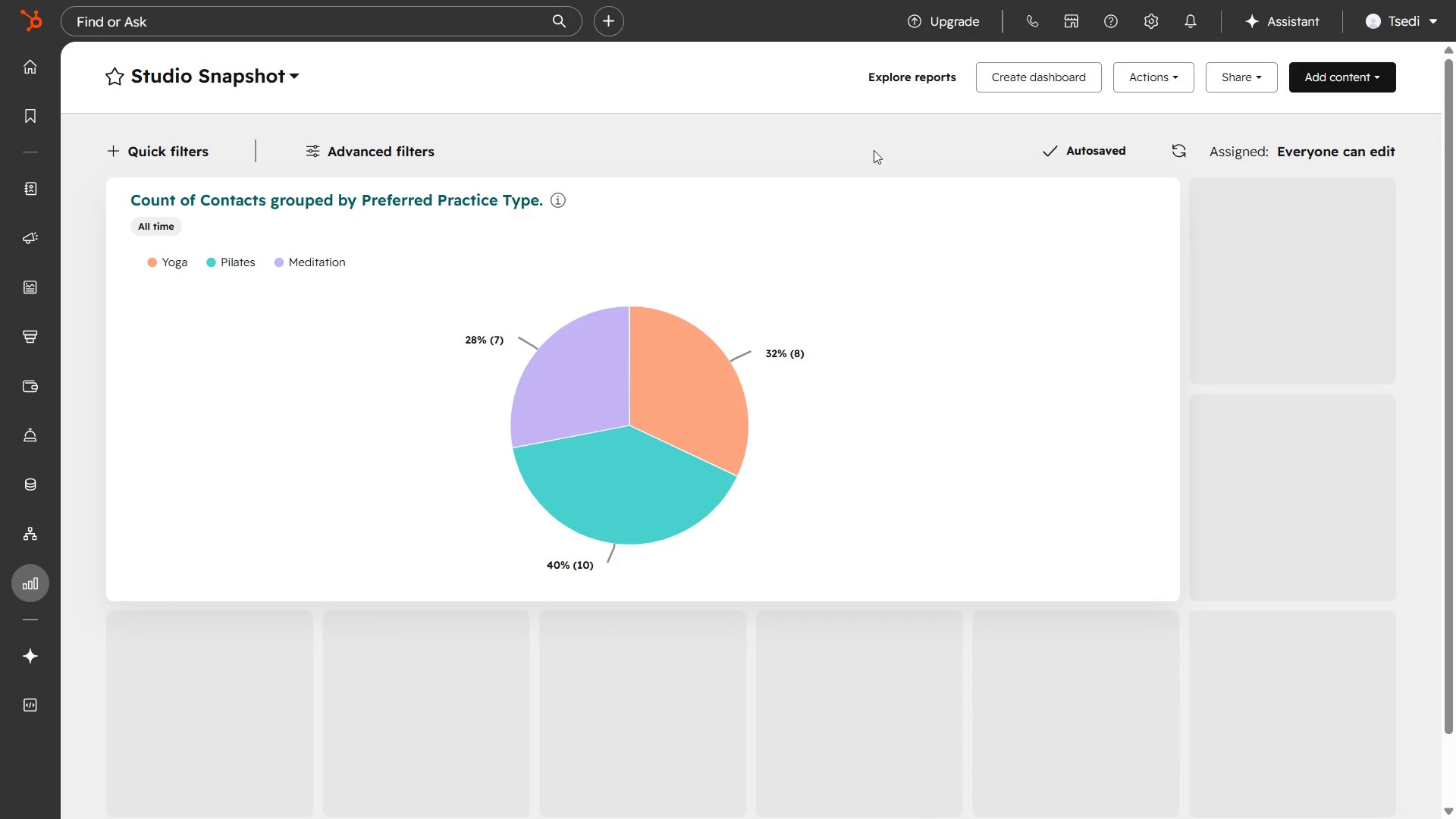 
key(Meta+Shift+S)
 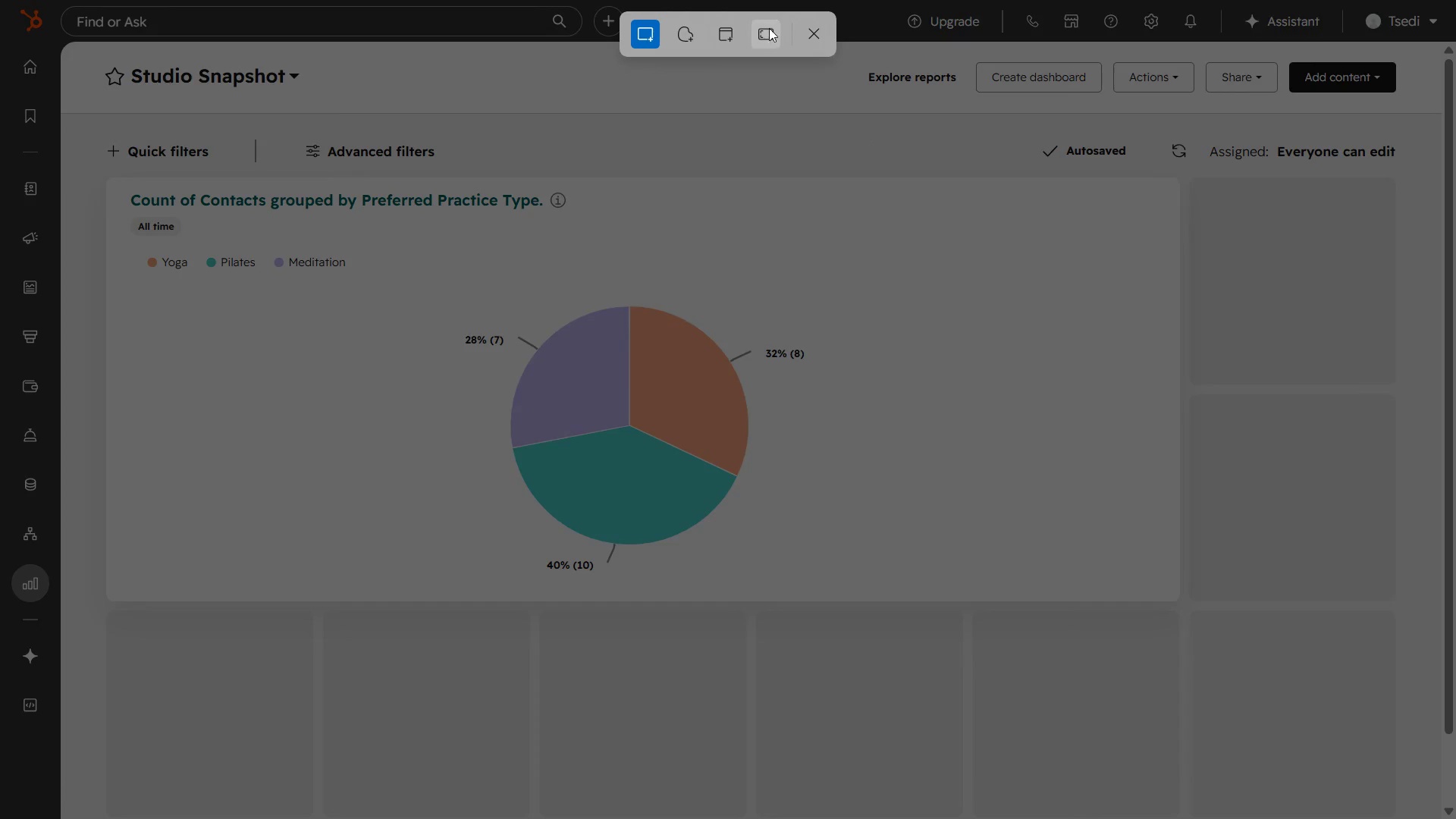 
left_click([766, 32])
 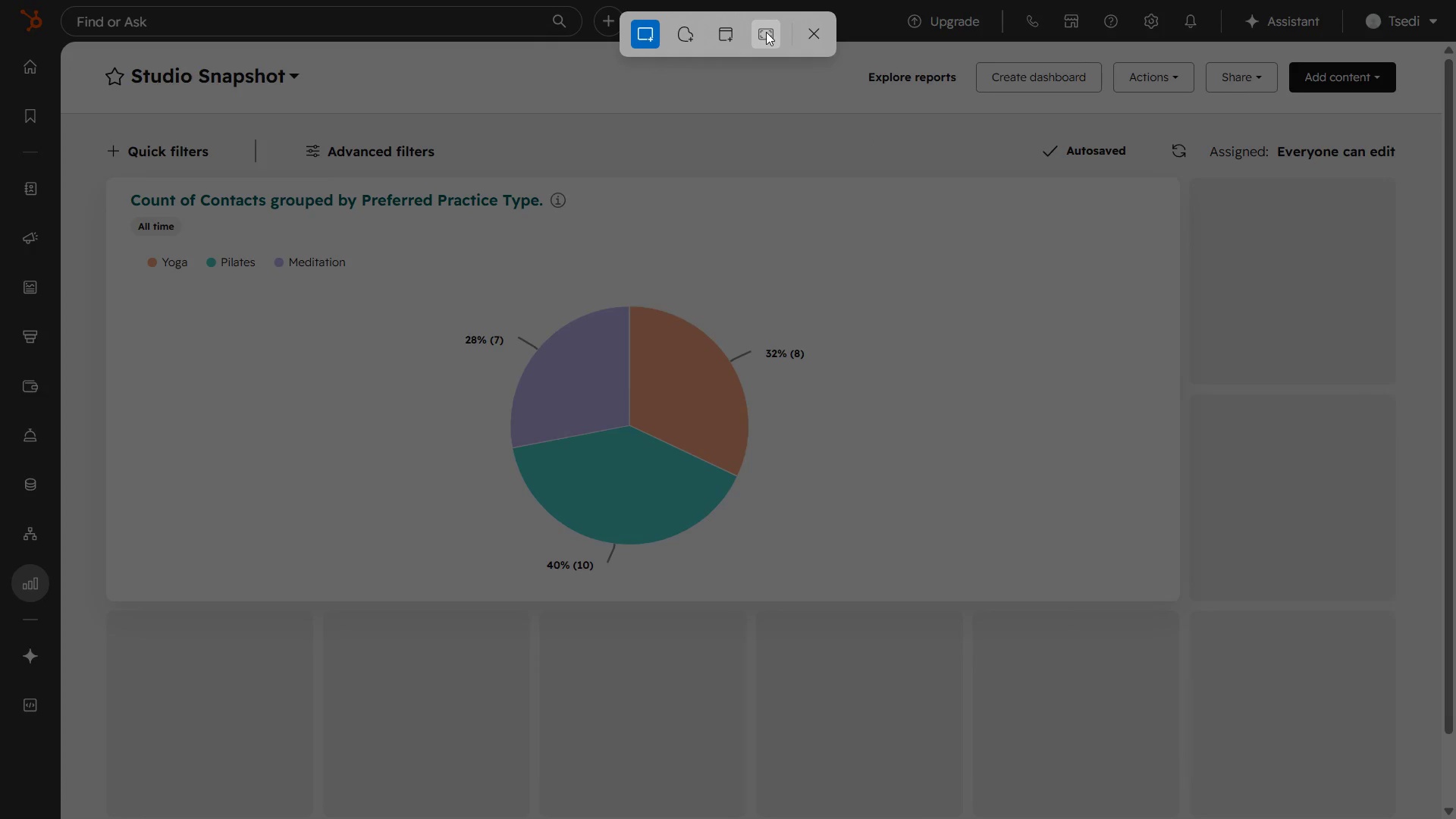 
mouse_move([724, 58])
 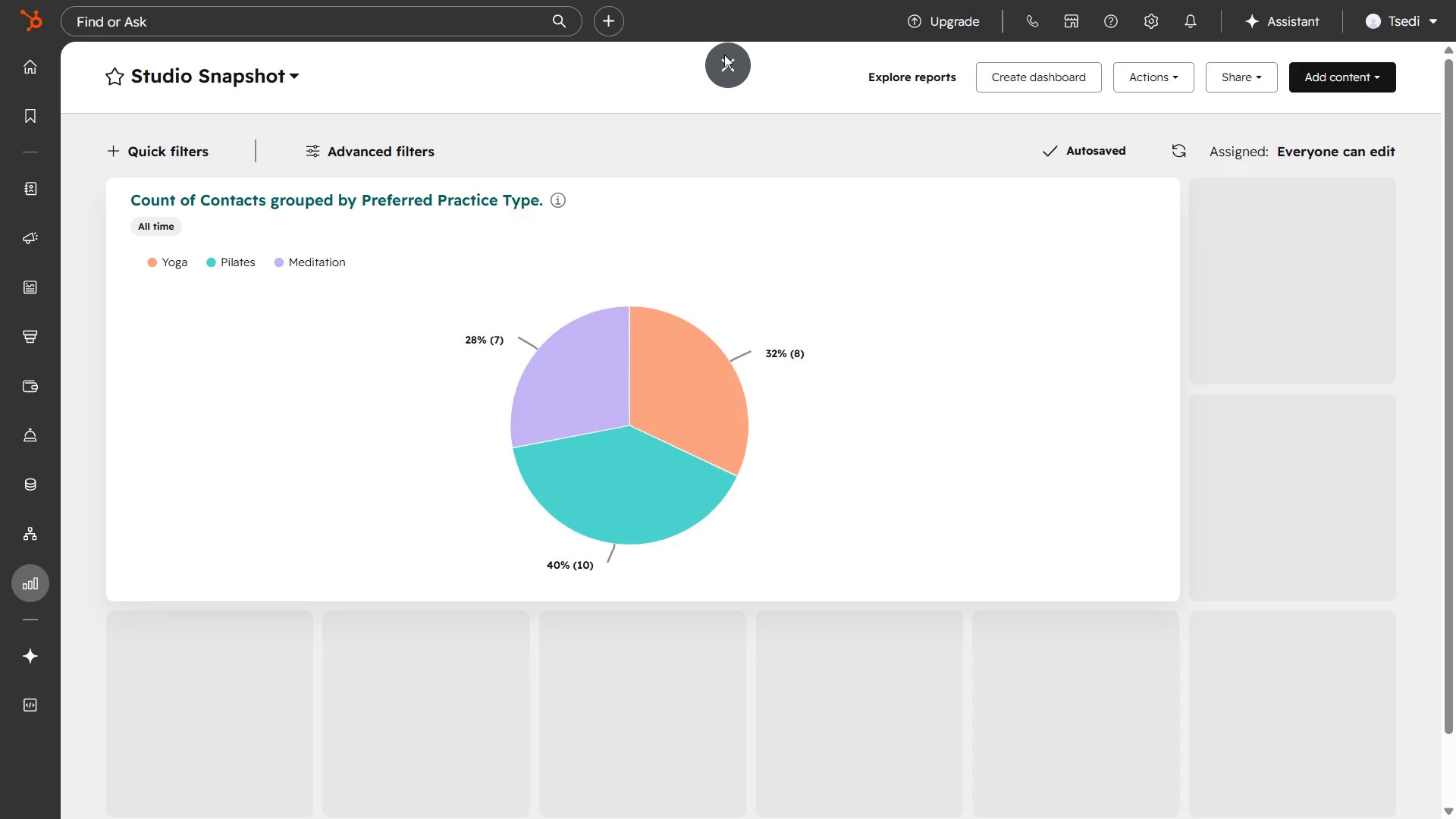 
left_click([724, 55])
 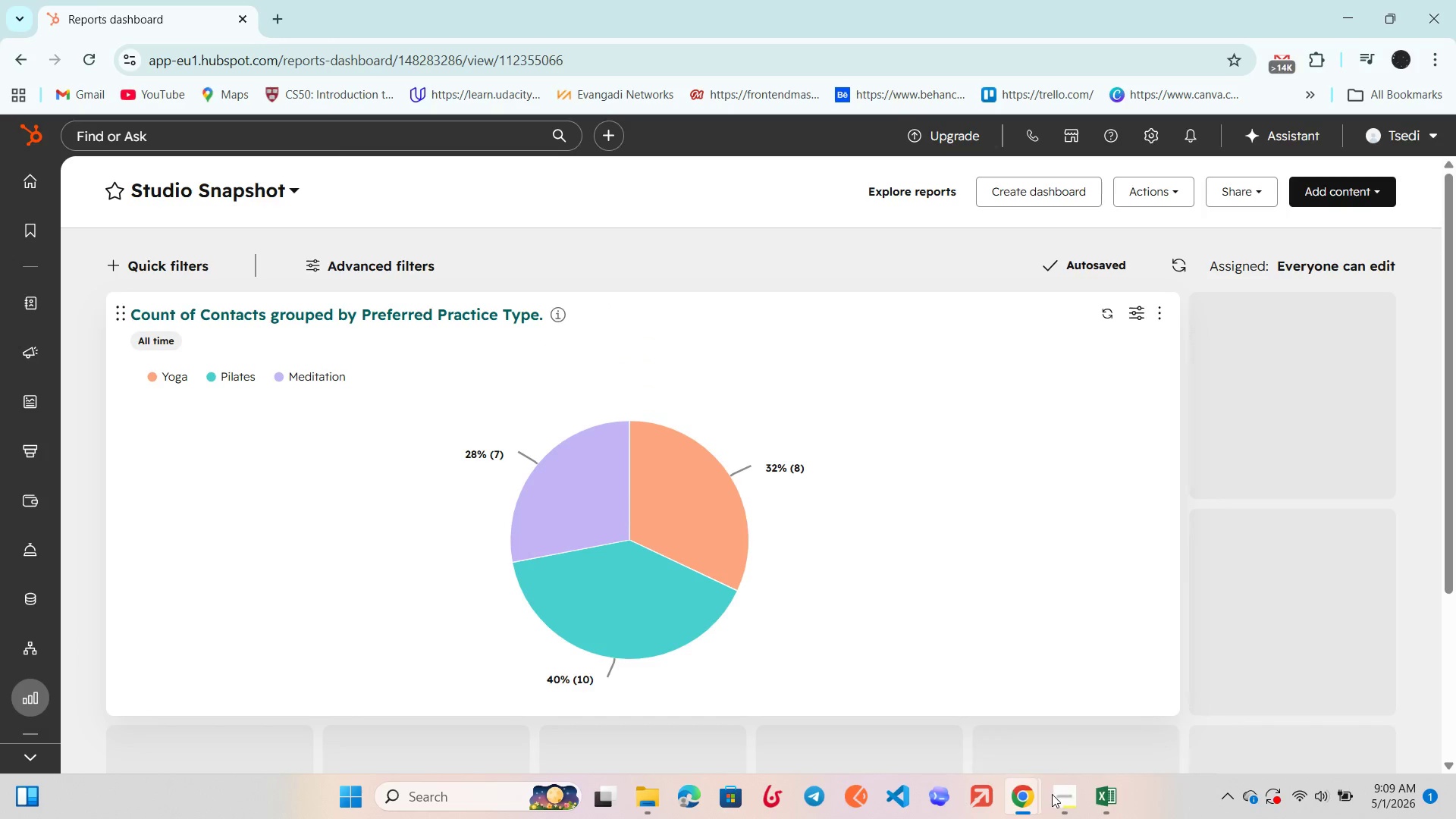 
left_click([1060, 817])